 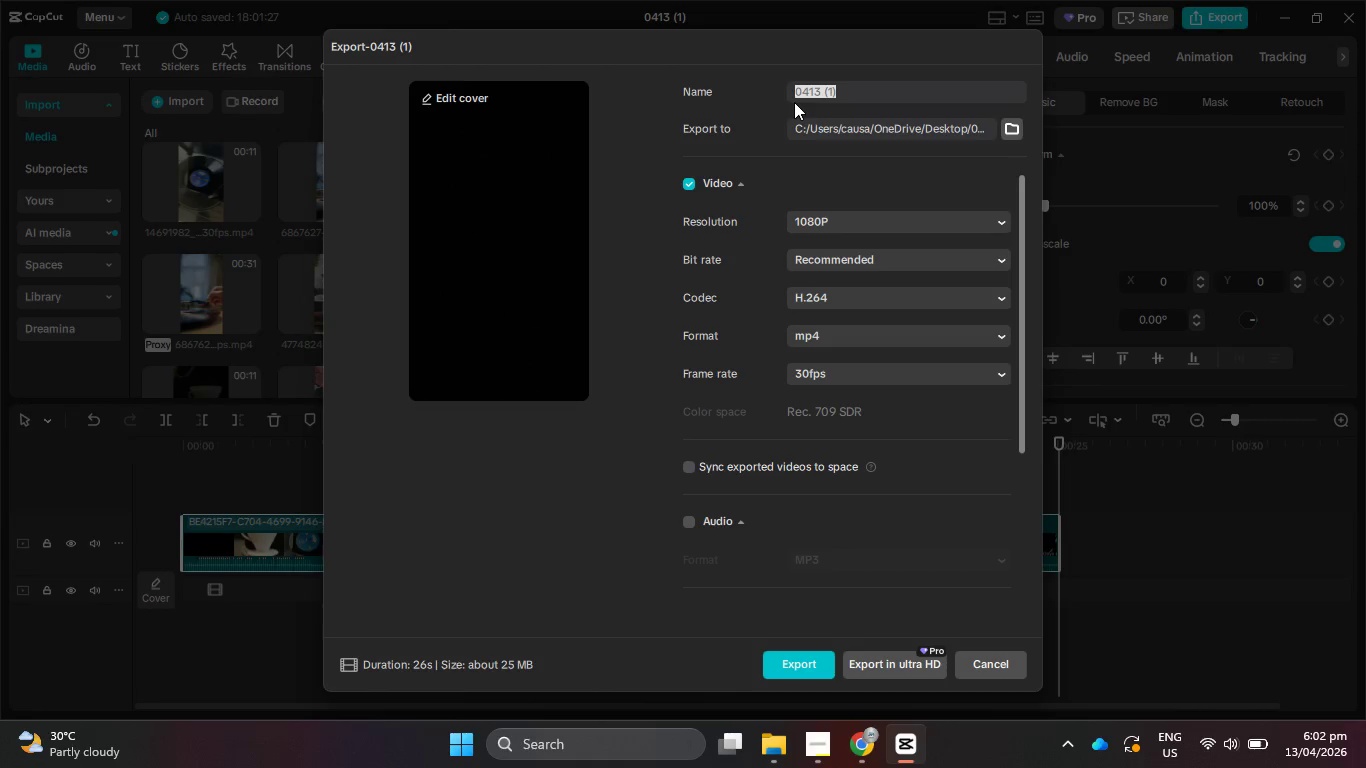 
key(Control+V)
 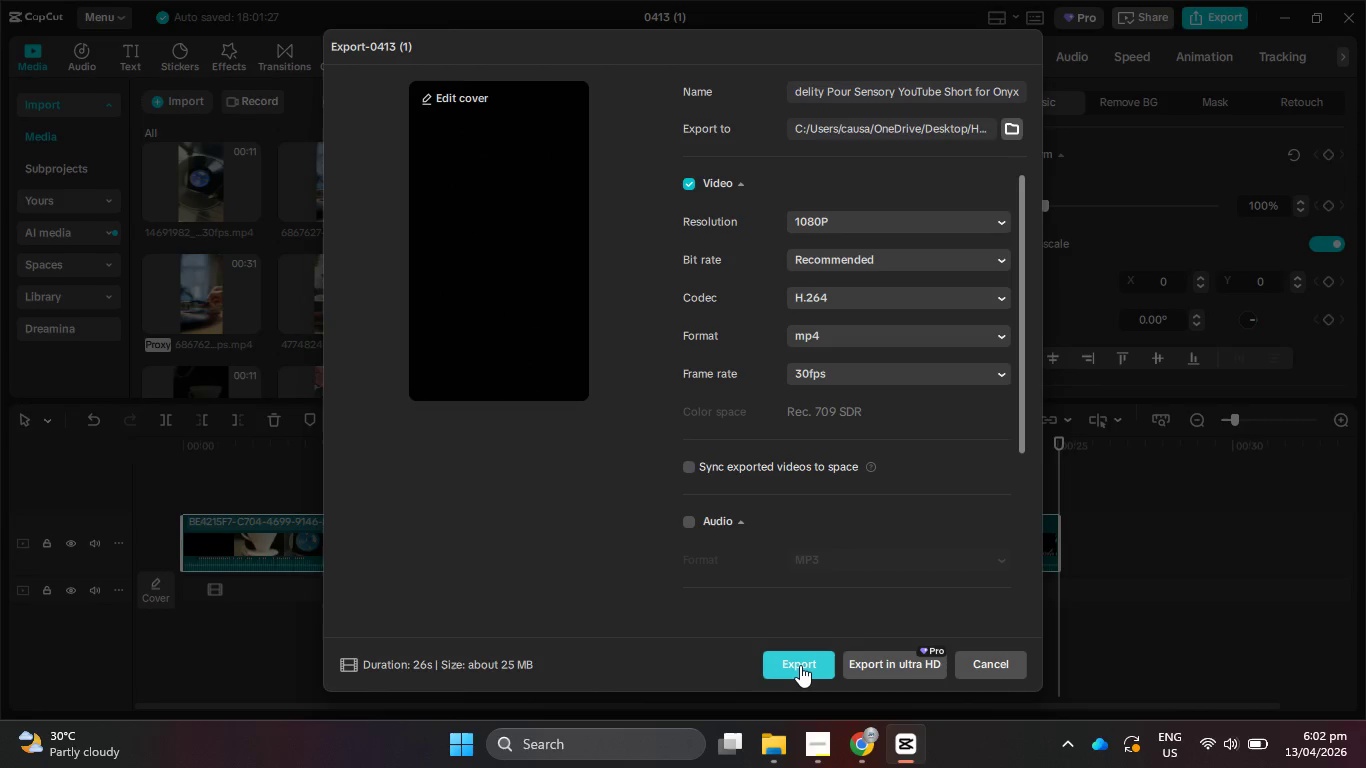 
left_click([800, 665])
 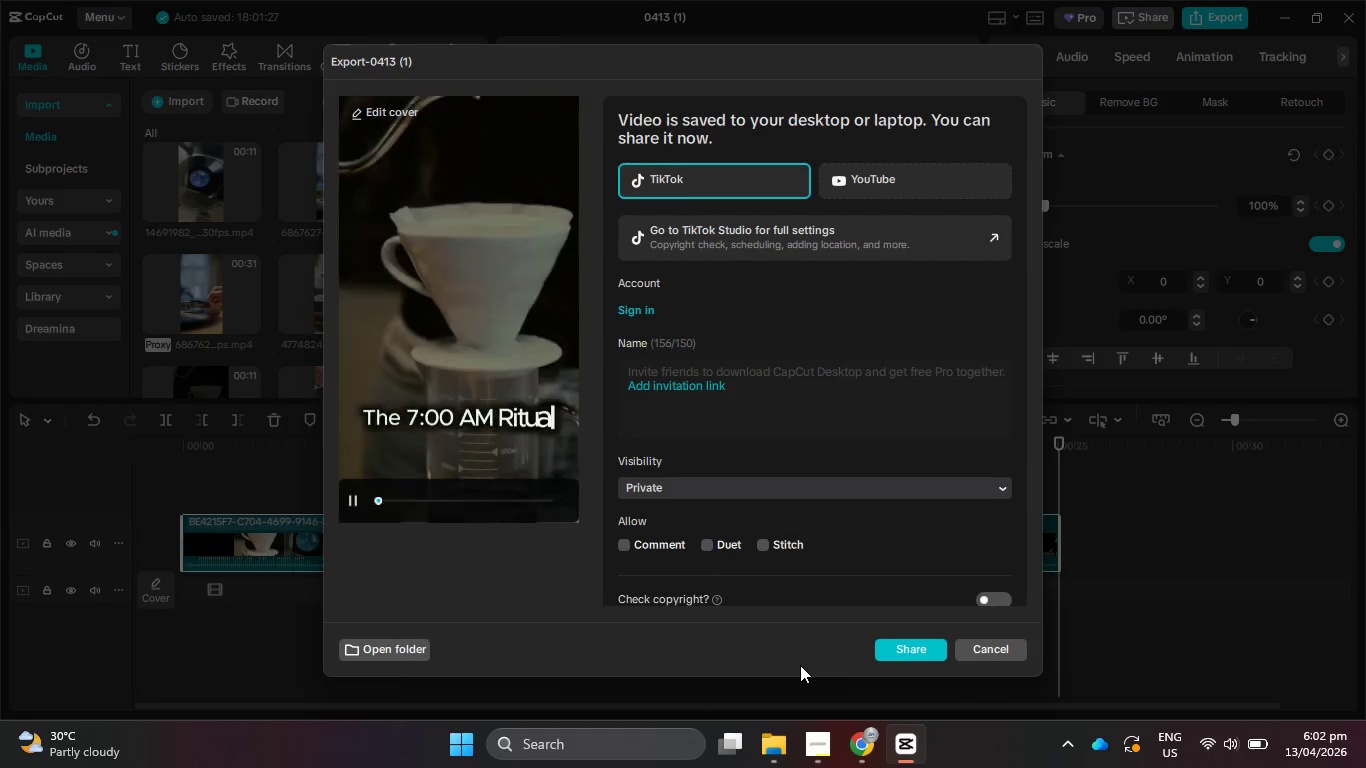 
left_click([994, 643])
 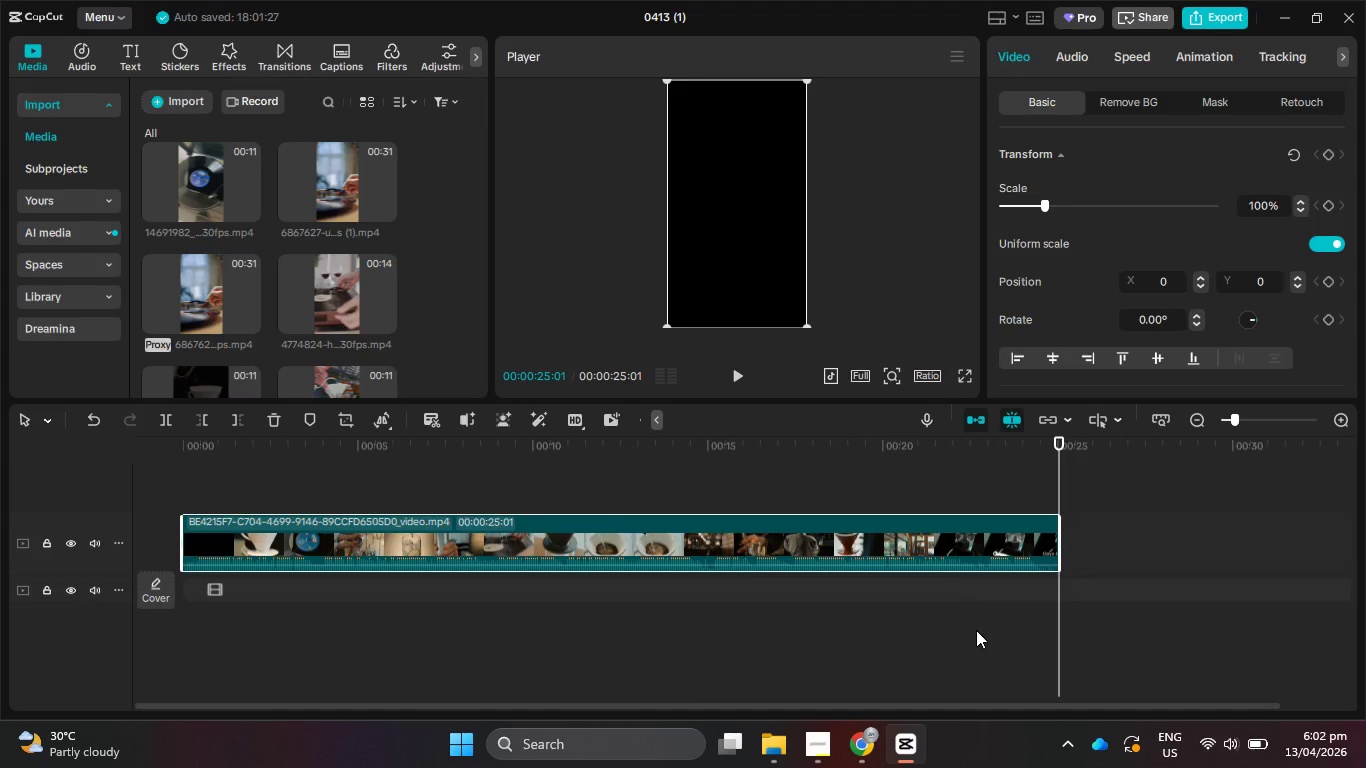 
key(Control+Z)
 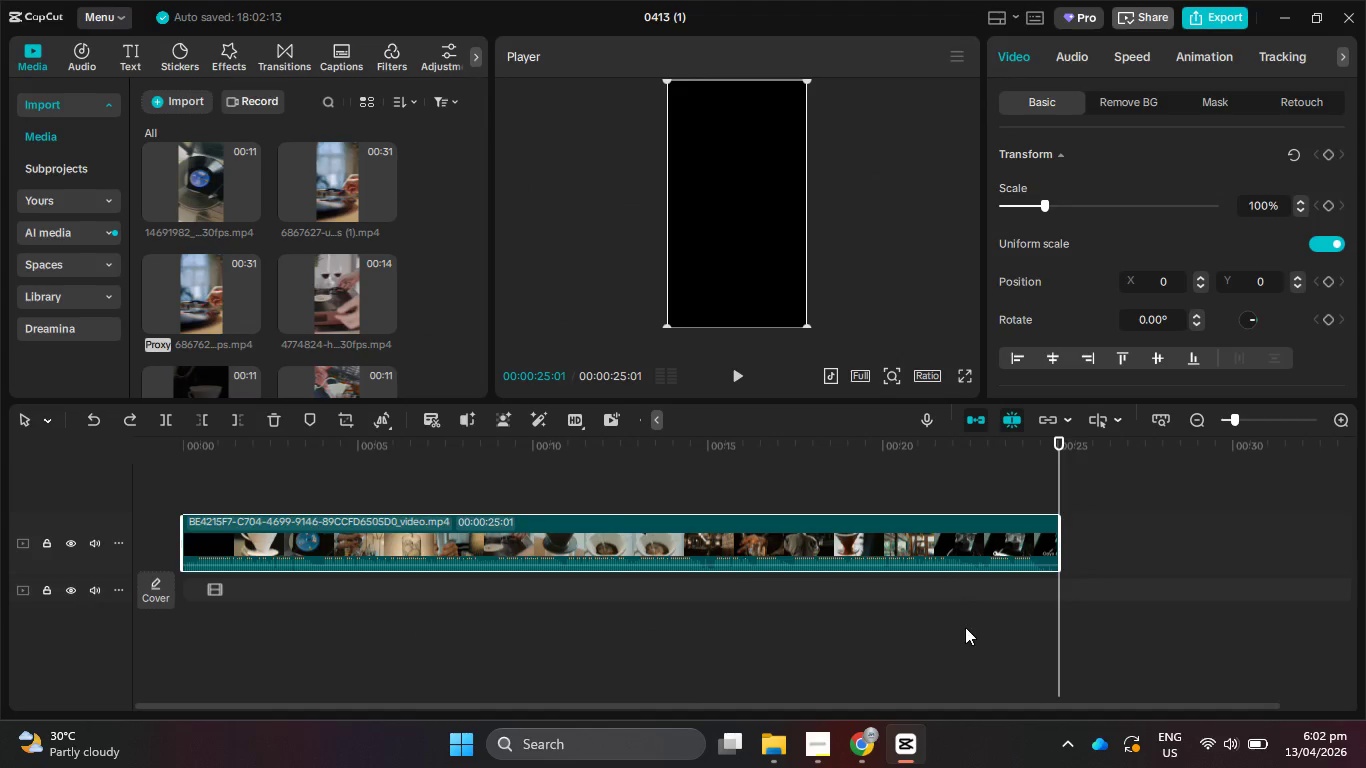 
key(Control+Z)
 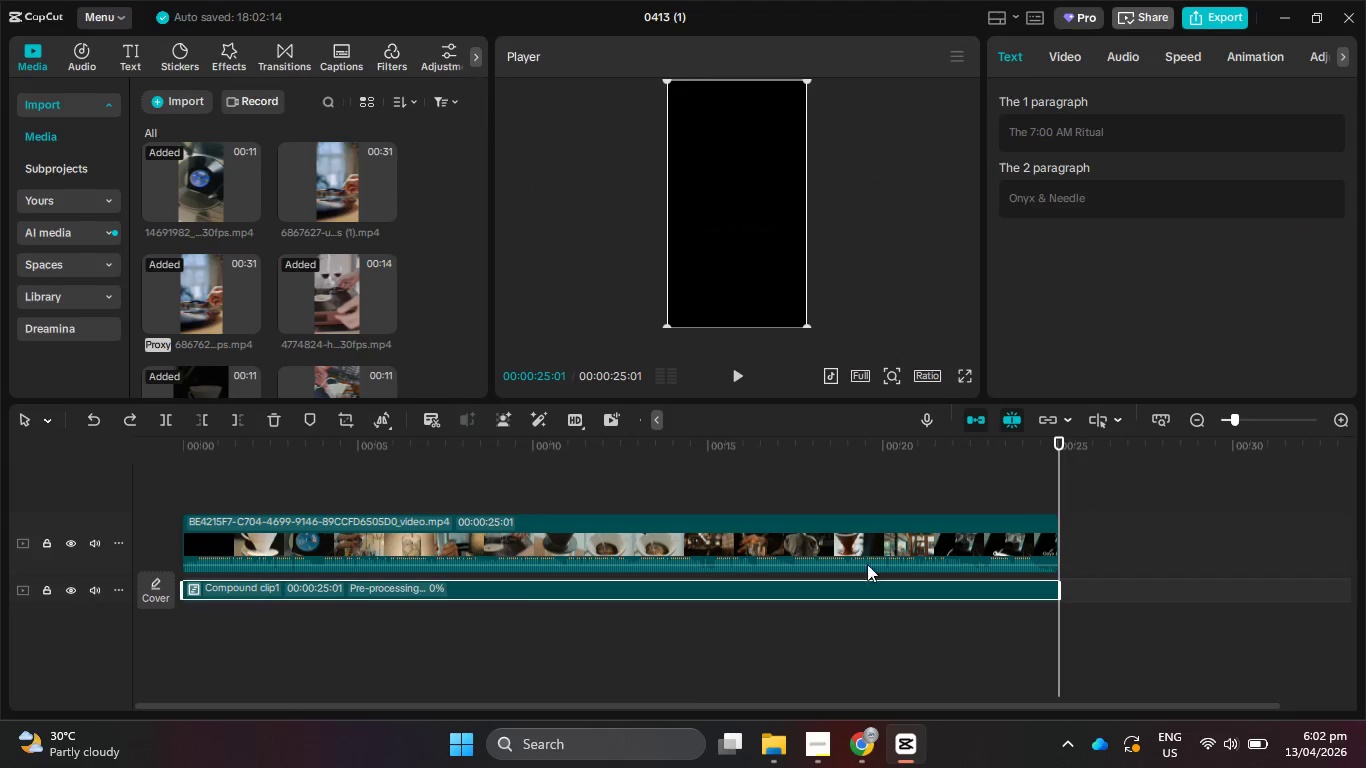 
left_click([852, 527])
 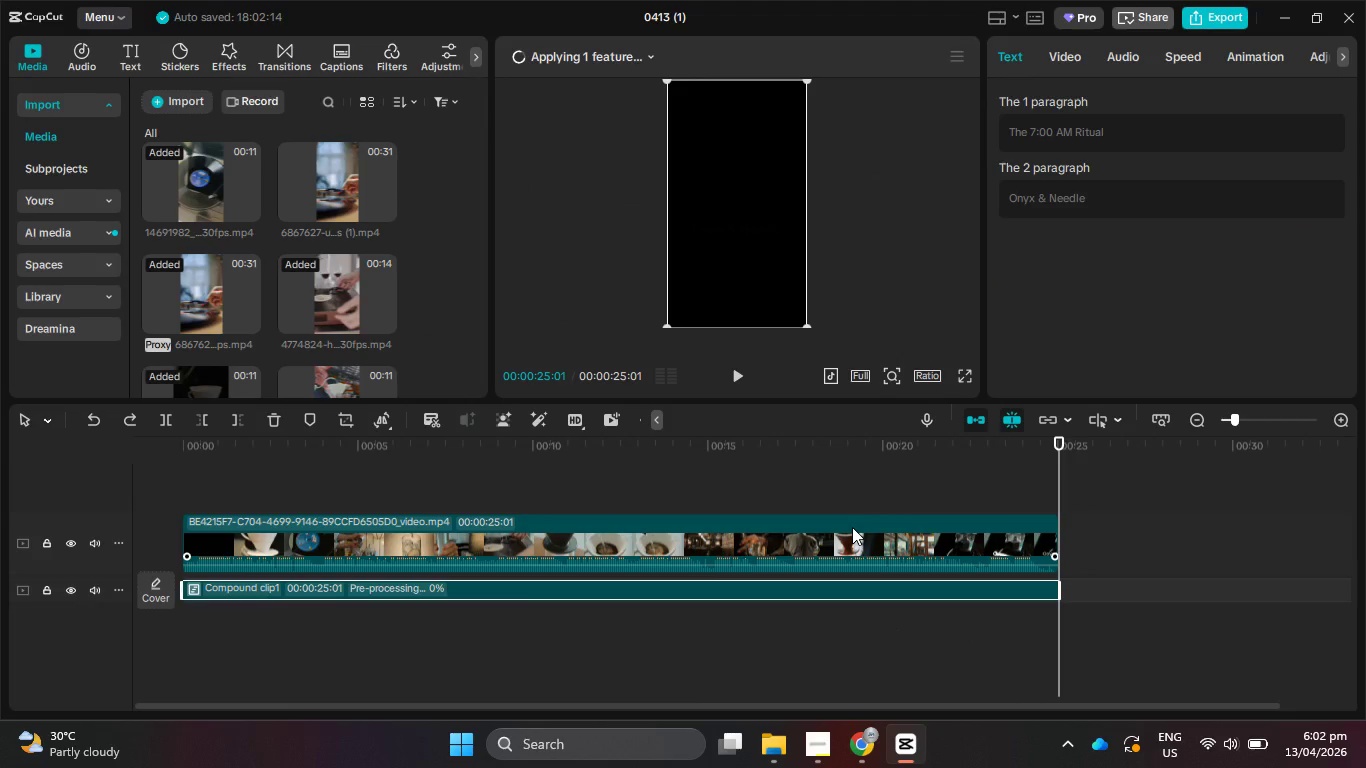 
key(Delete)
 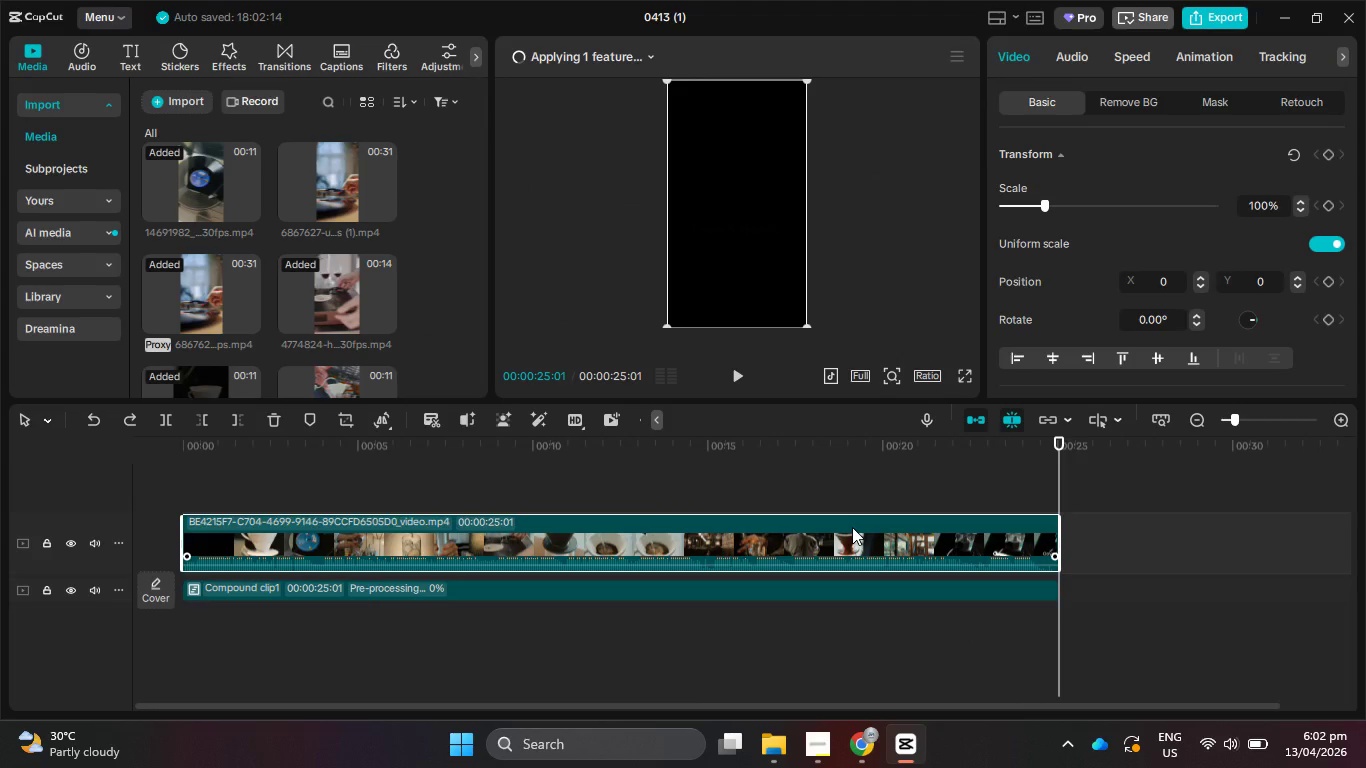 
double_click([835, 558])
 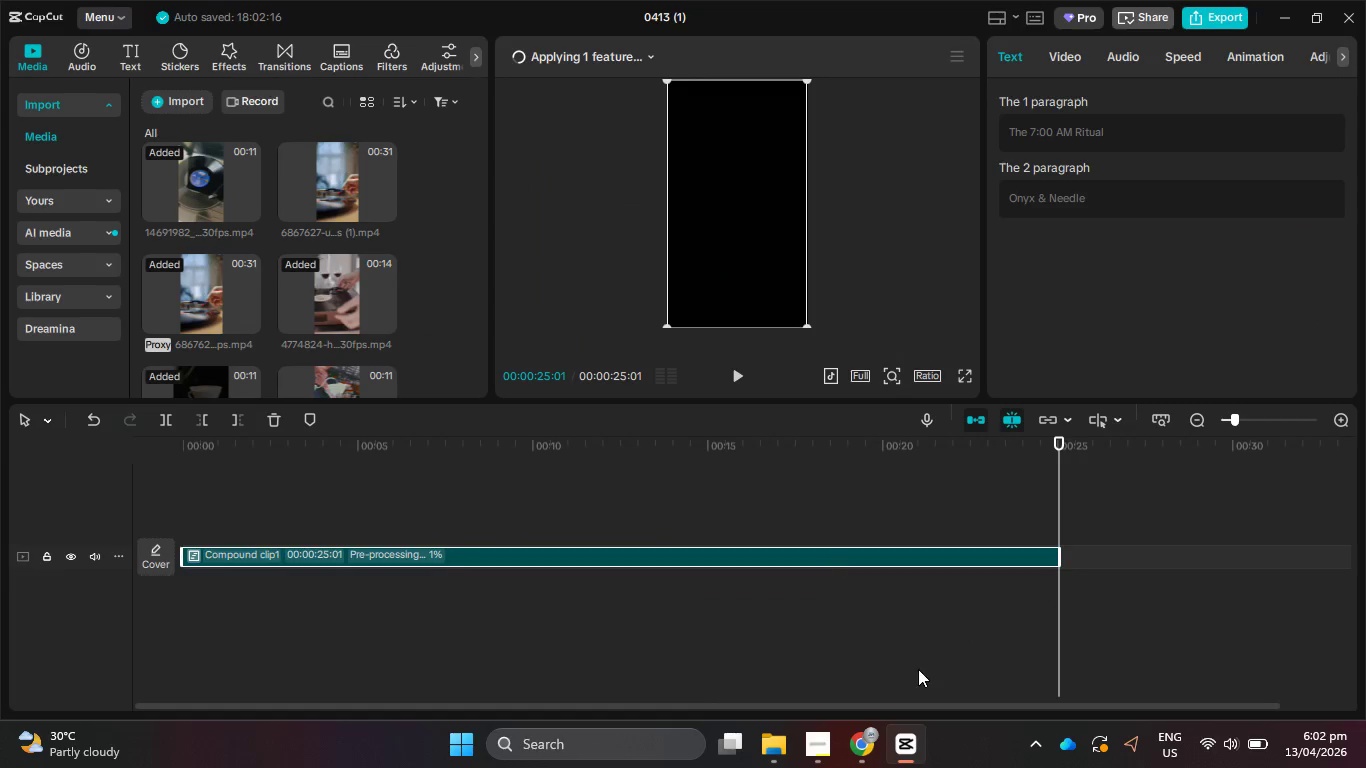 
left_click([811, 745])